 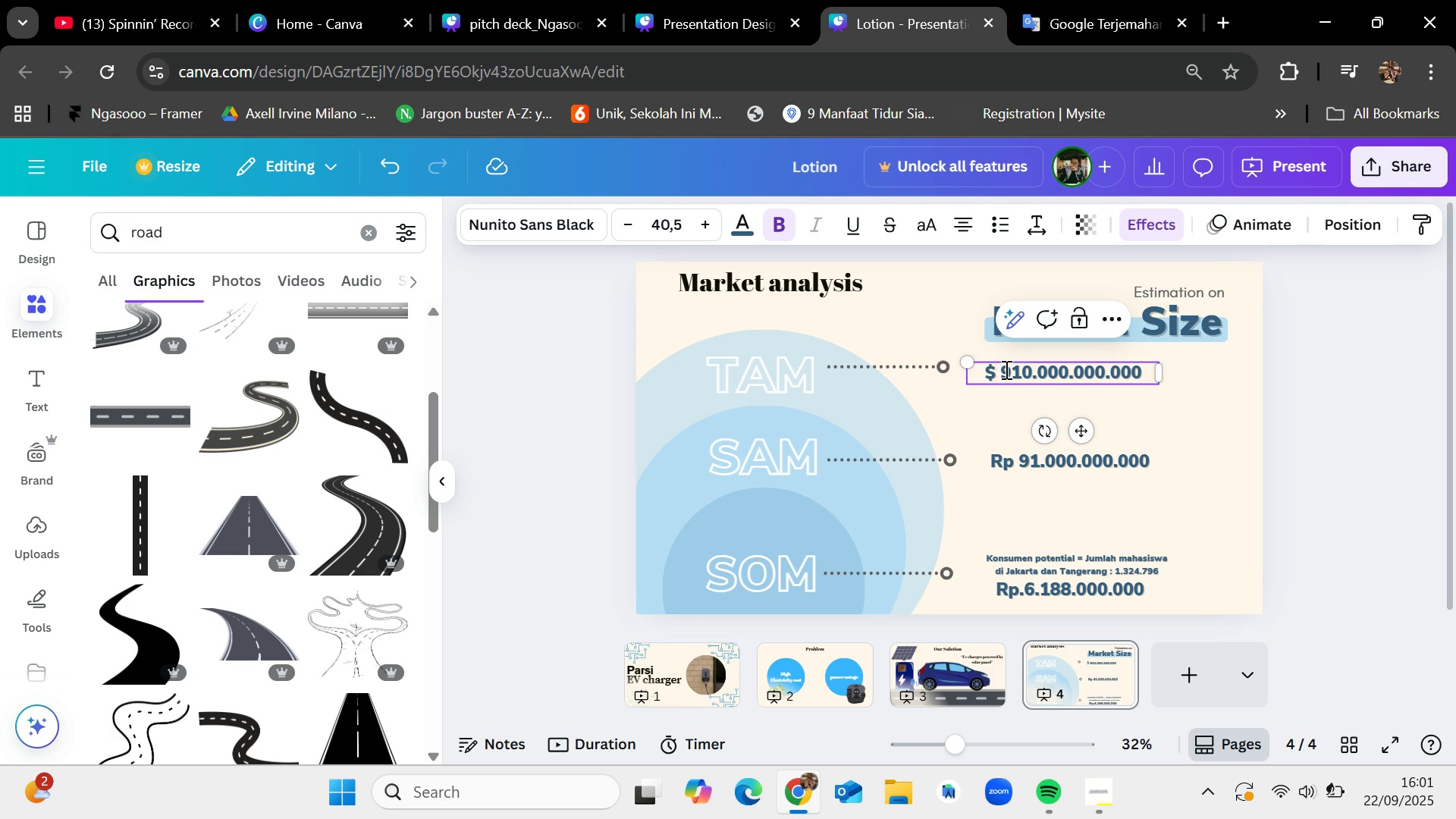 
left_click([1141, 370])
 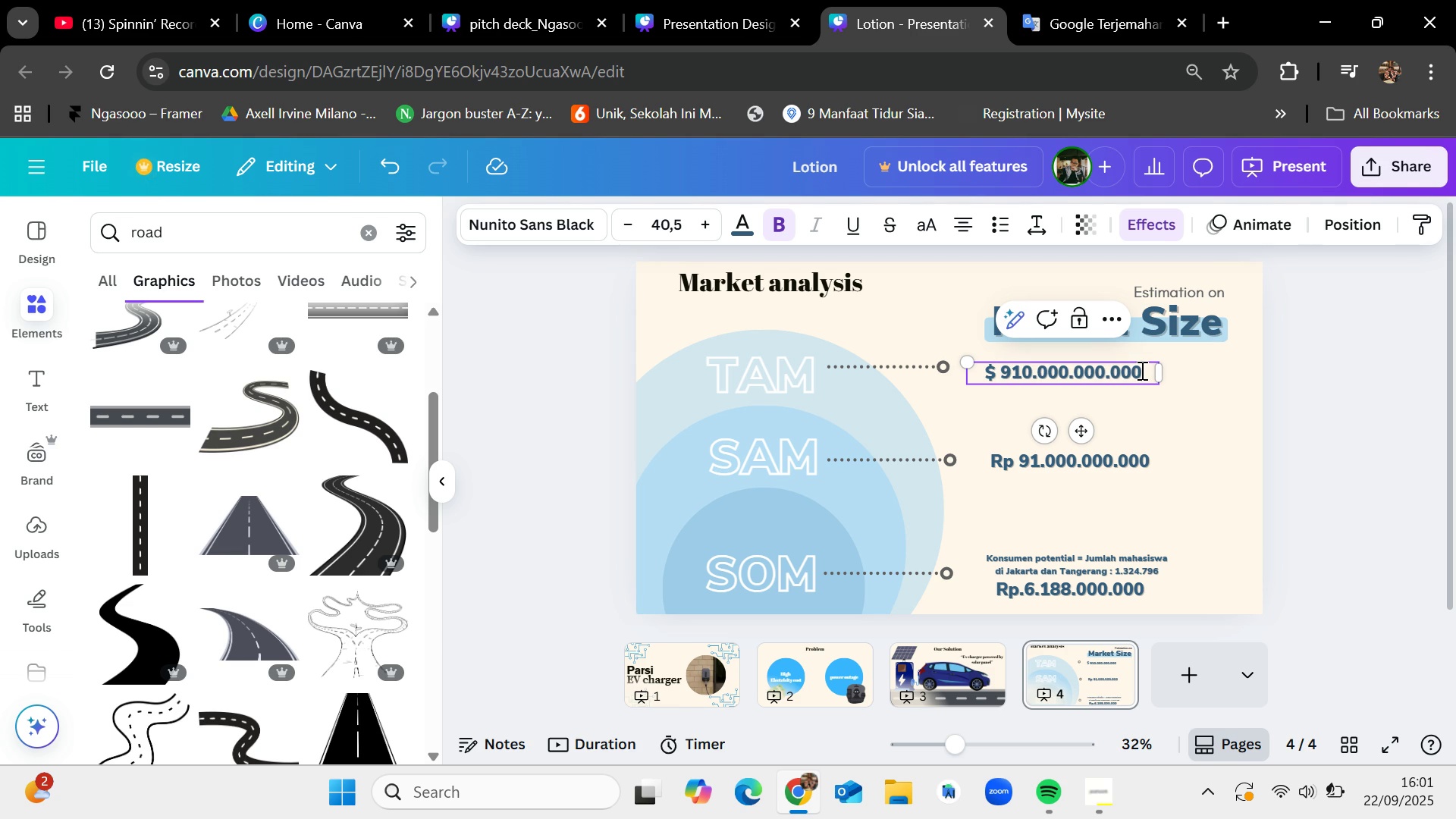 
key(Backspace)
 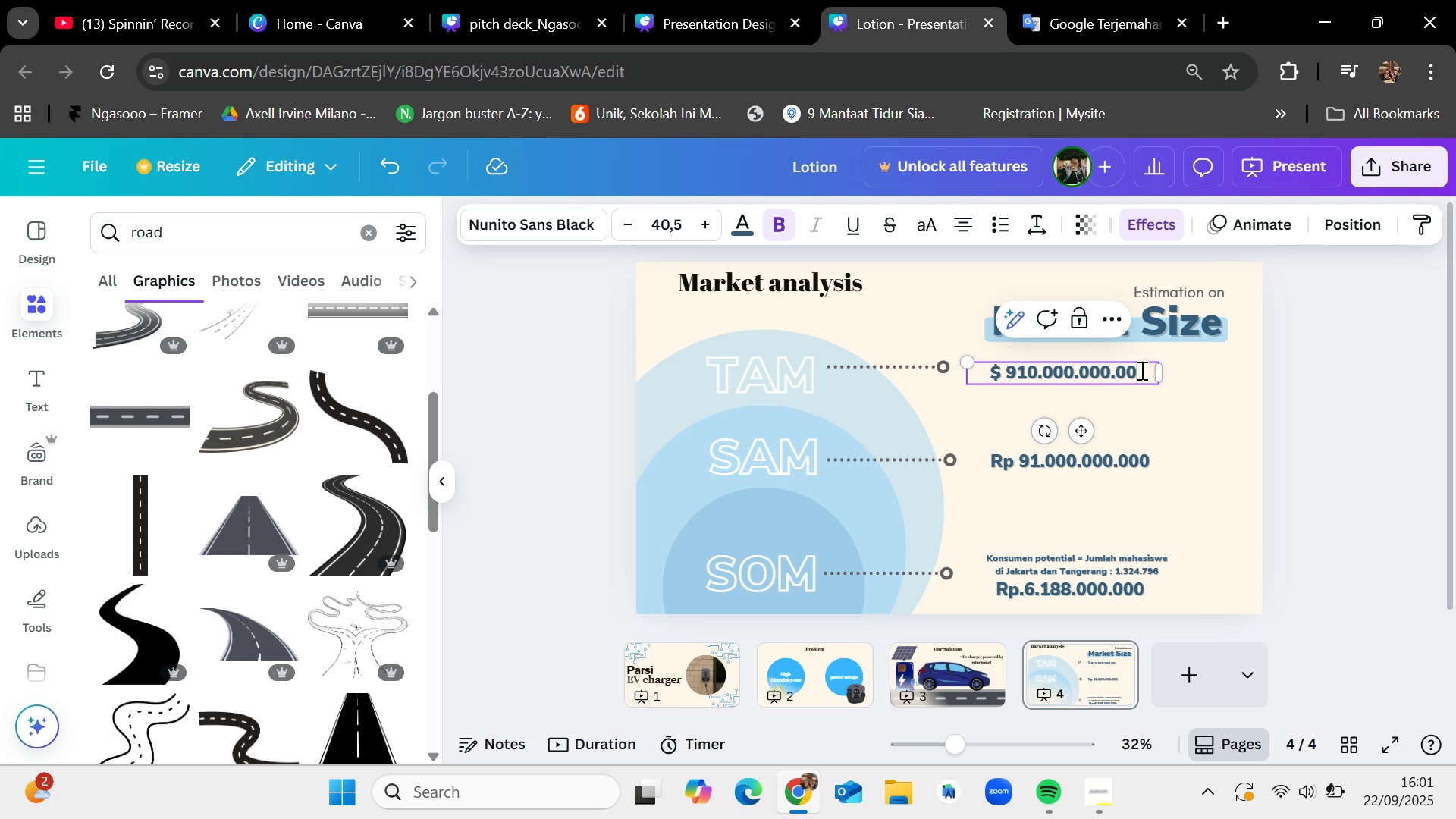 
key(Backspace)
 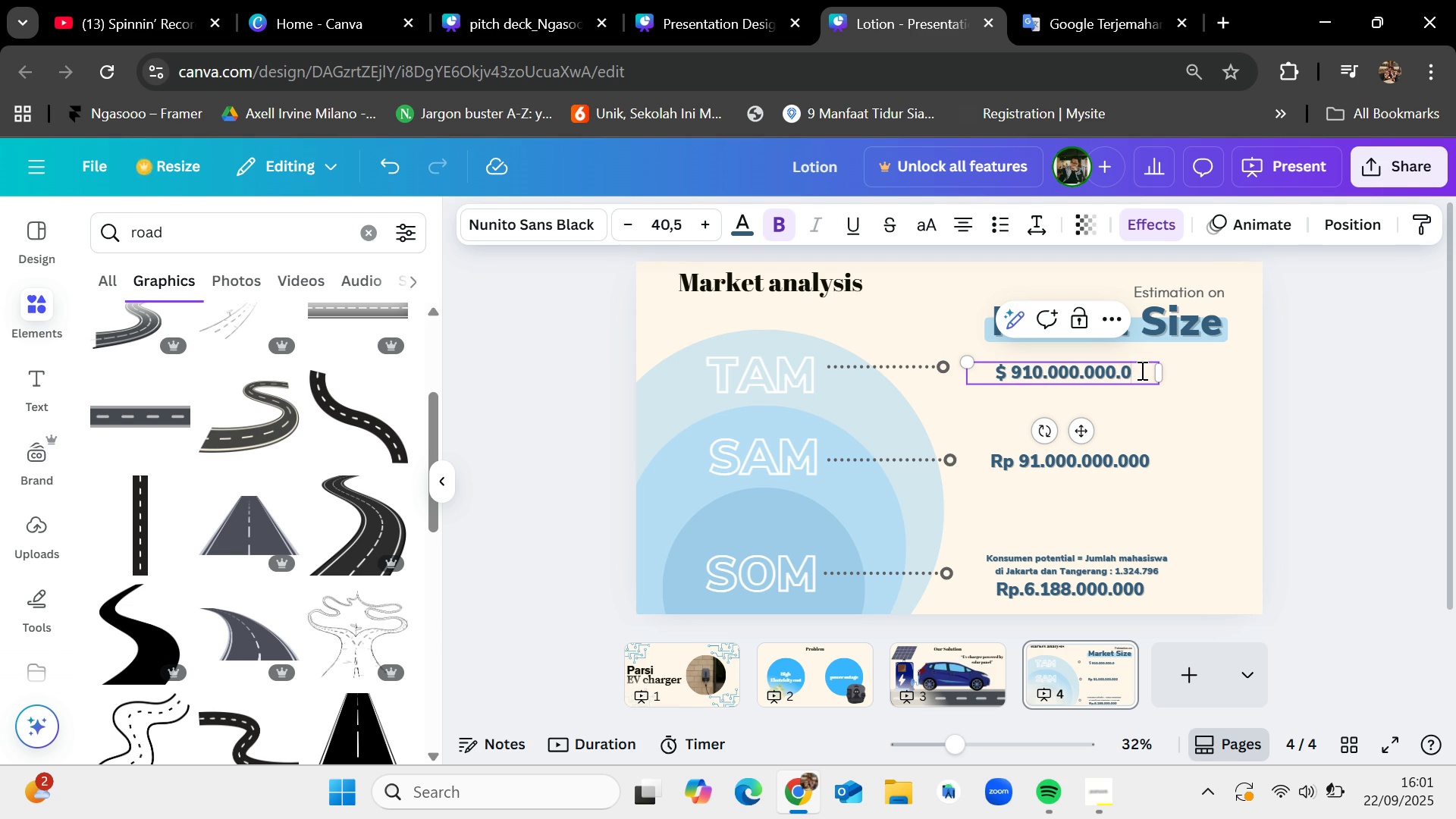 
key(Backspace)
 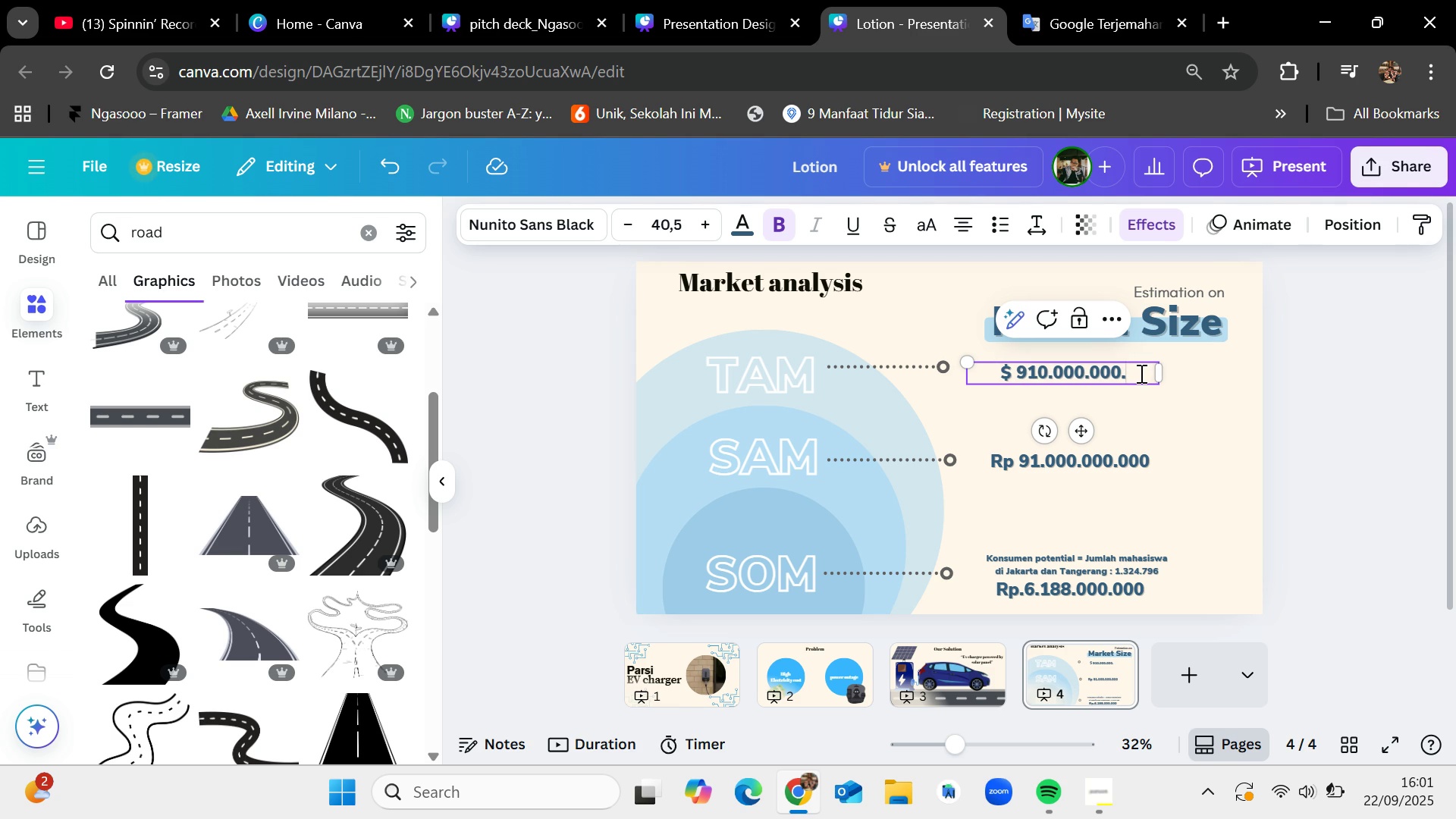 
key(Backspace)
 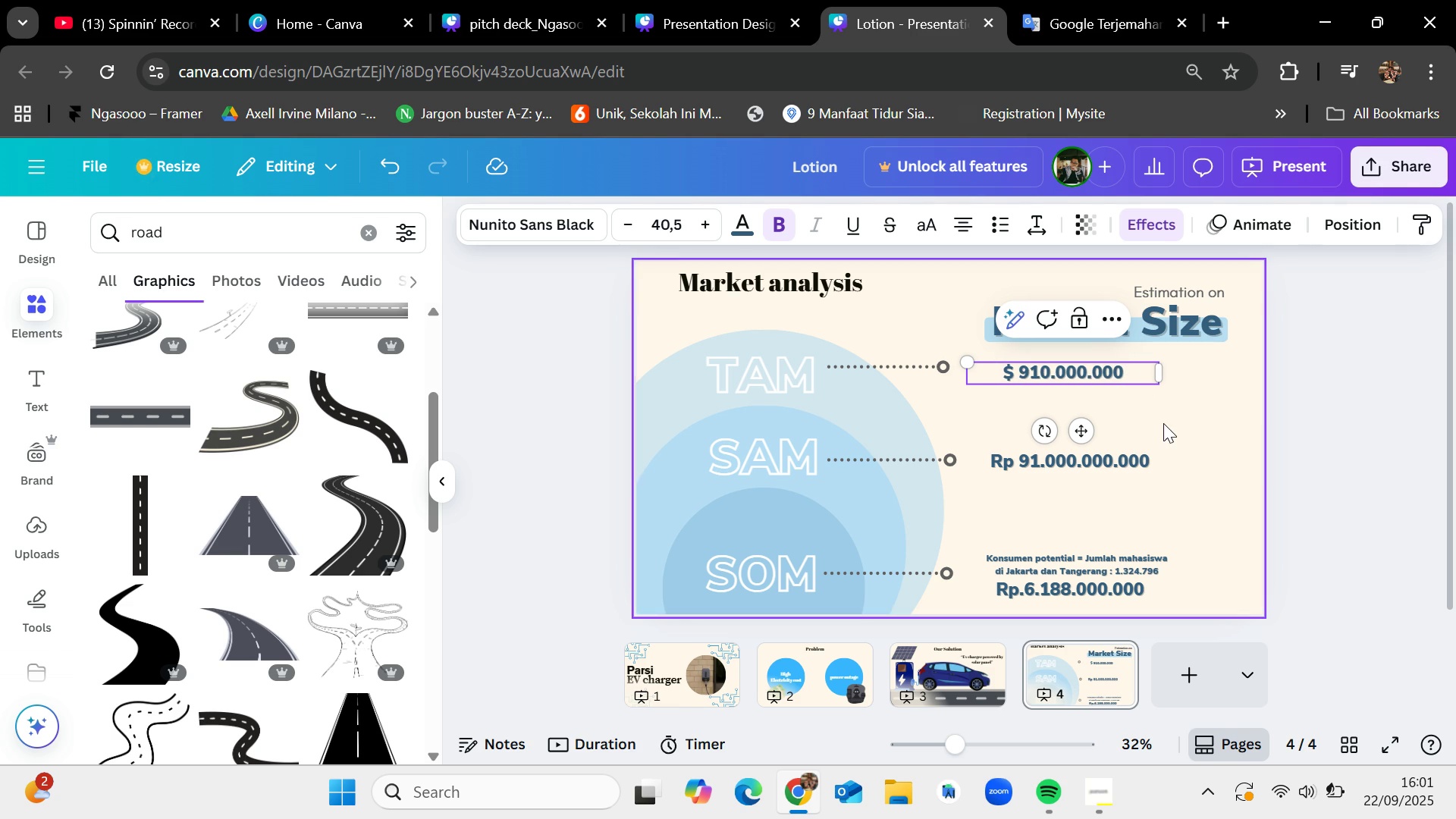 
left_click([1163, 424])
 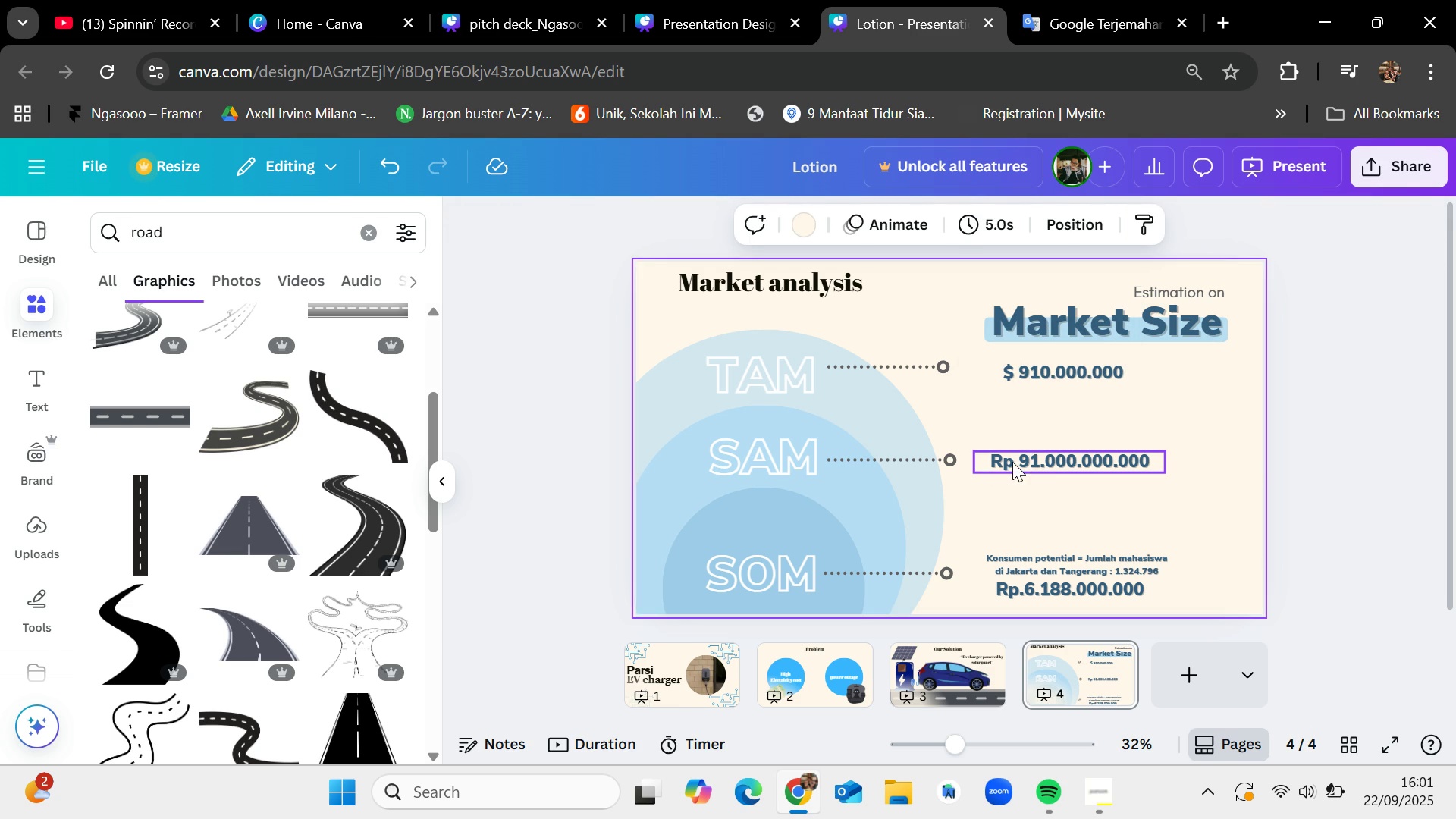 
double_click([1013, 462])
 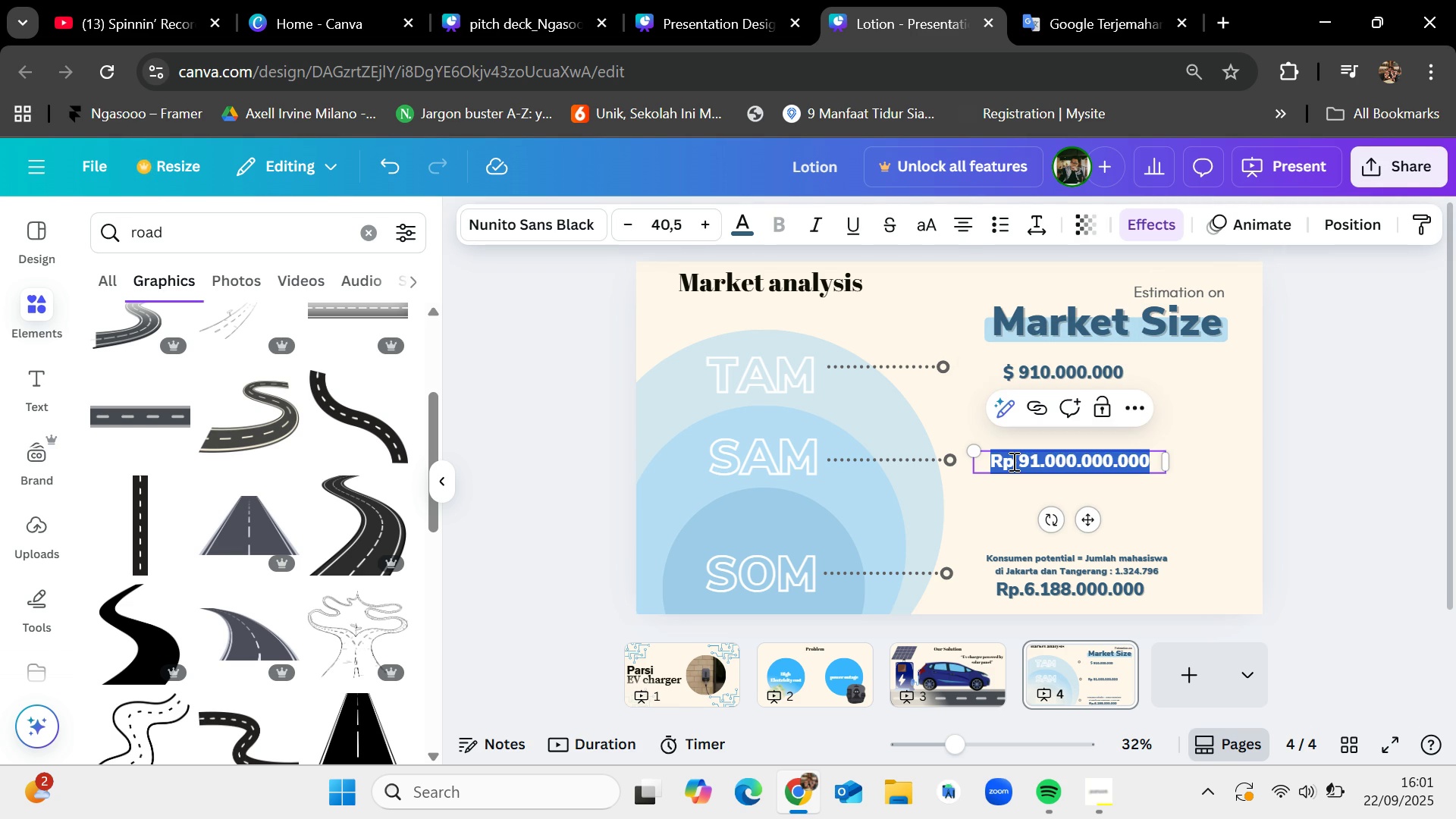 
left_click([1012, 461])
 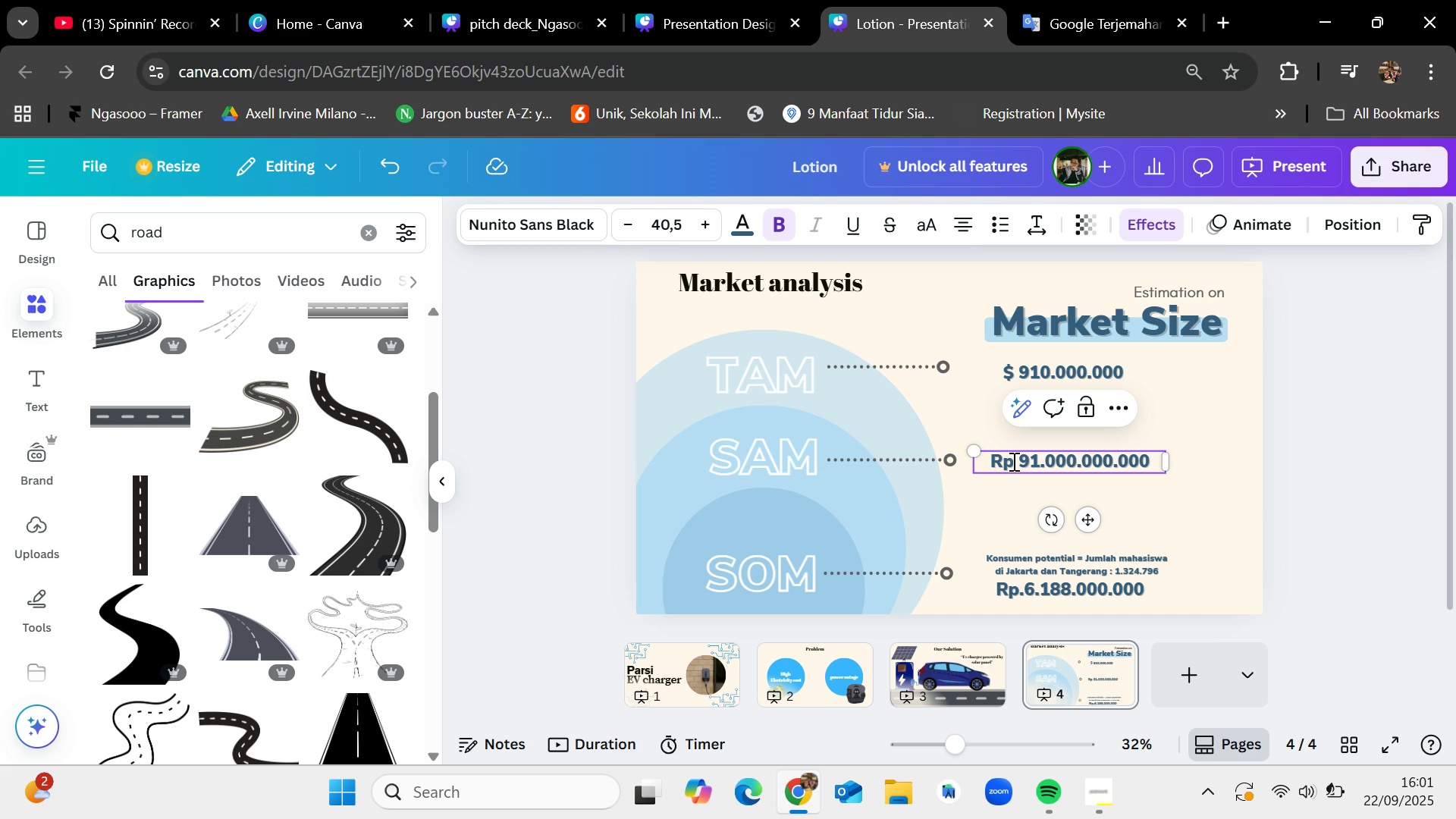 
key(Backspace)
 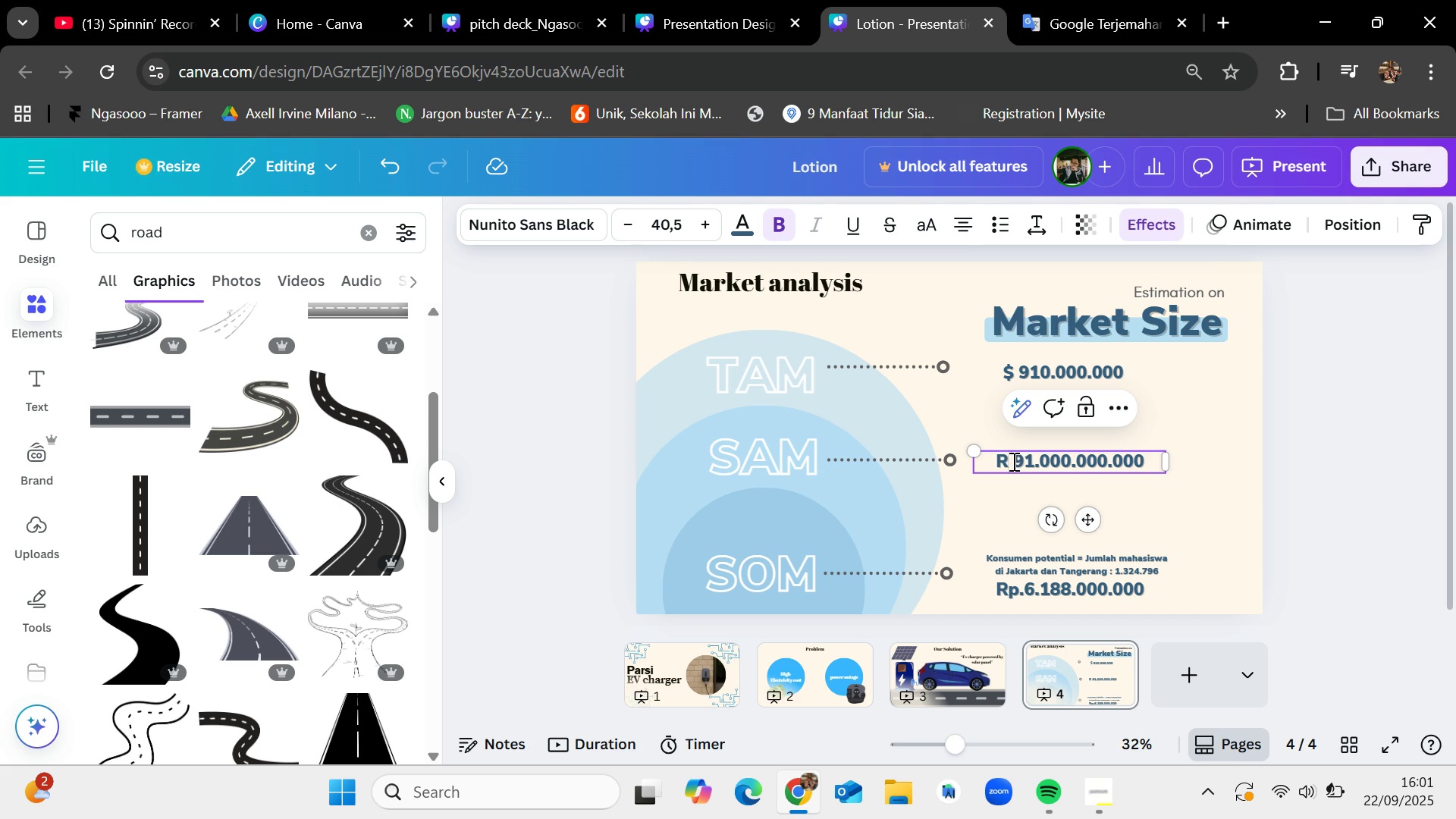 
key(Backspace)